 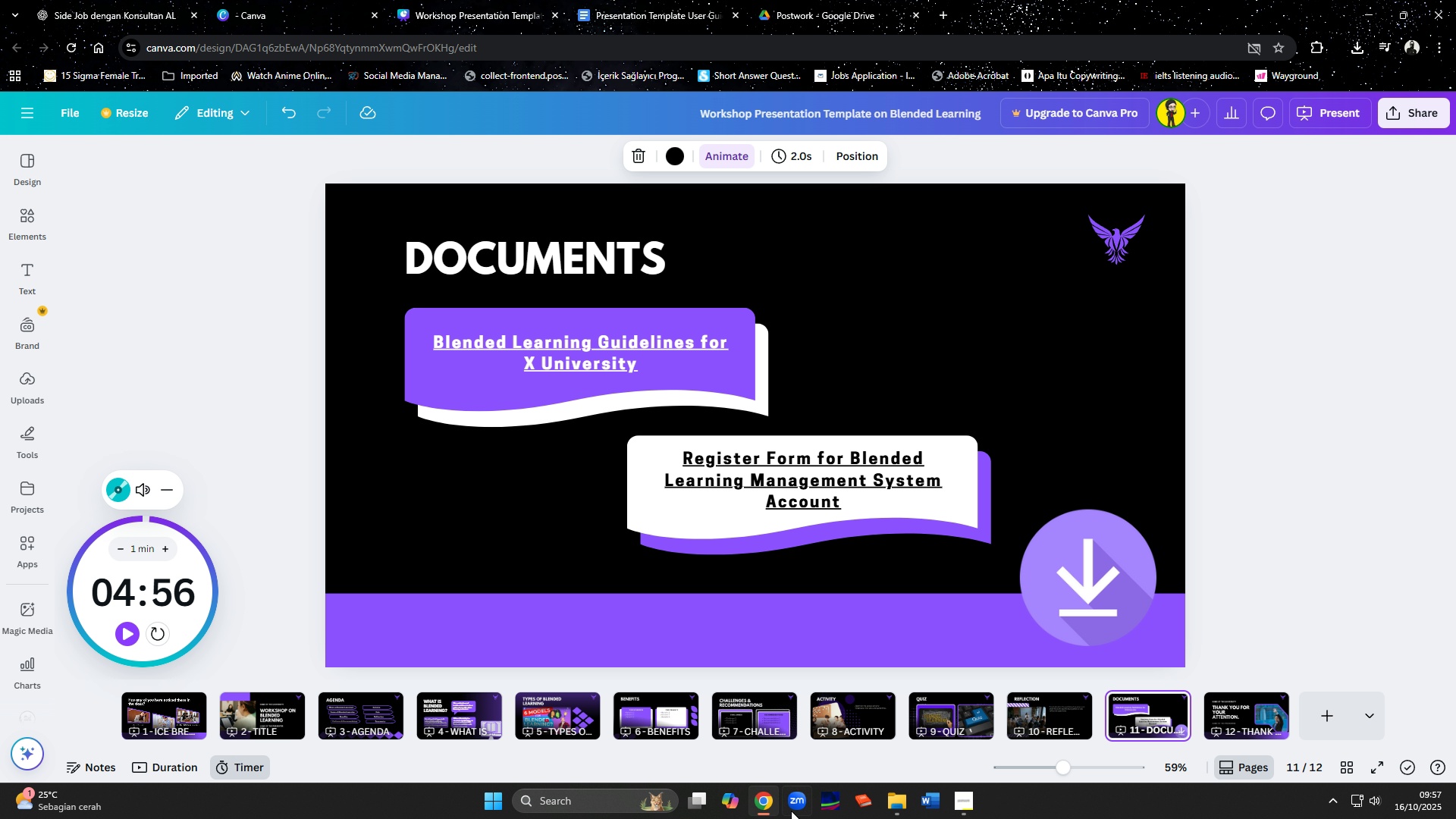 
left_click([905, 805])
 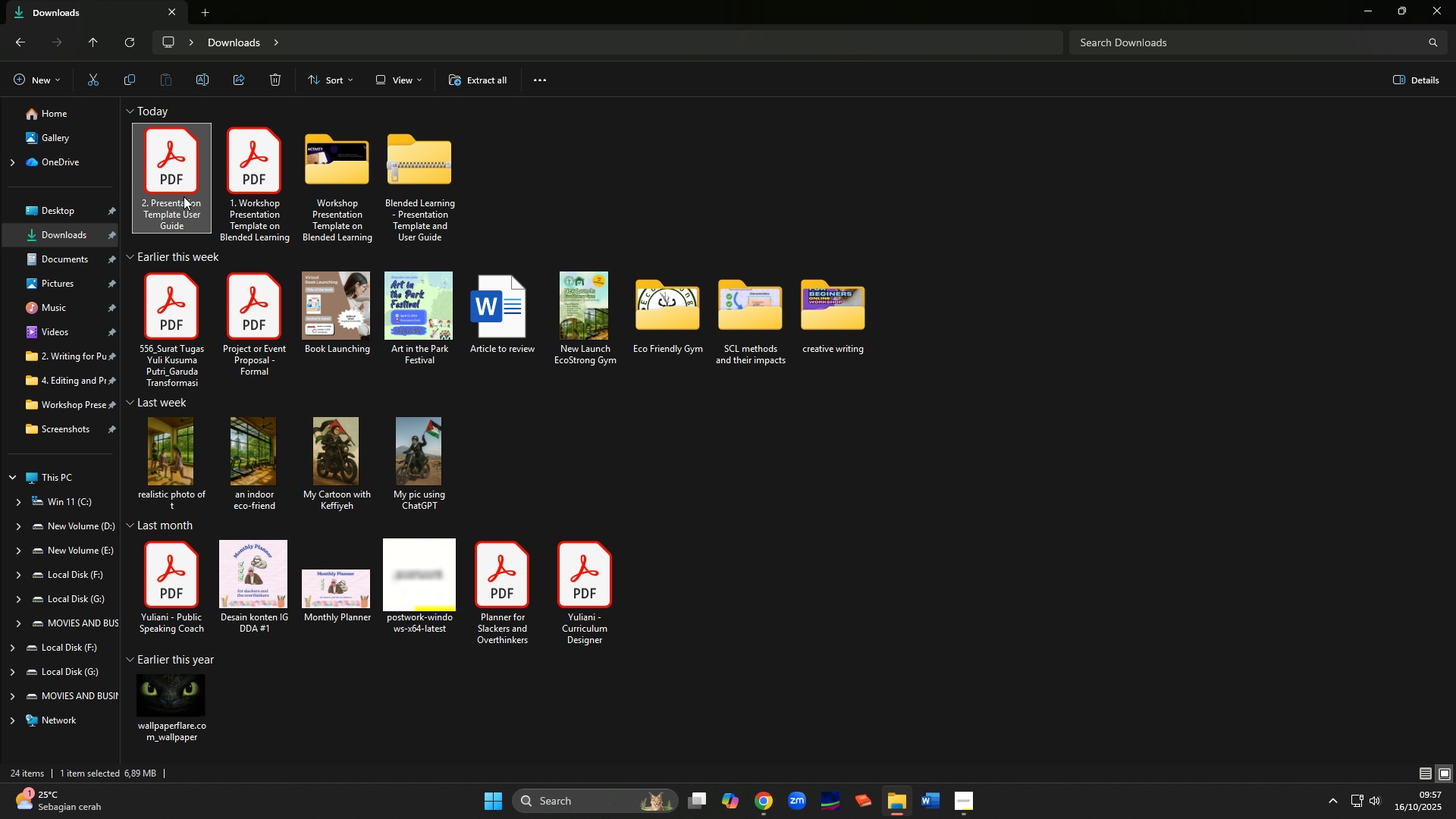 
double_click([183, 196])
 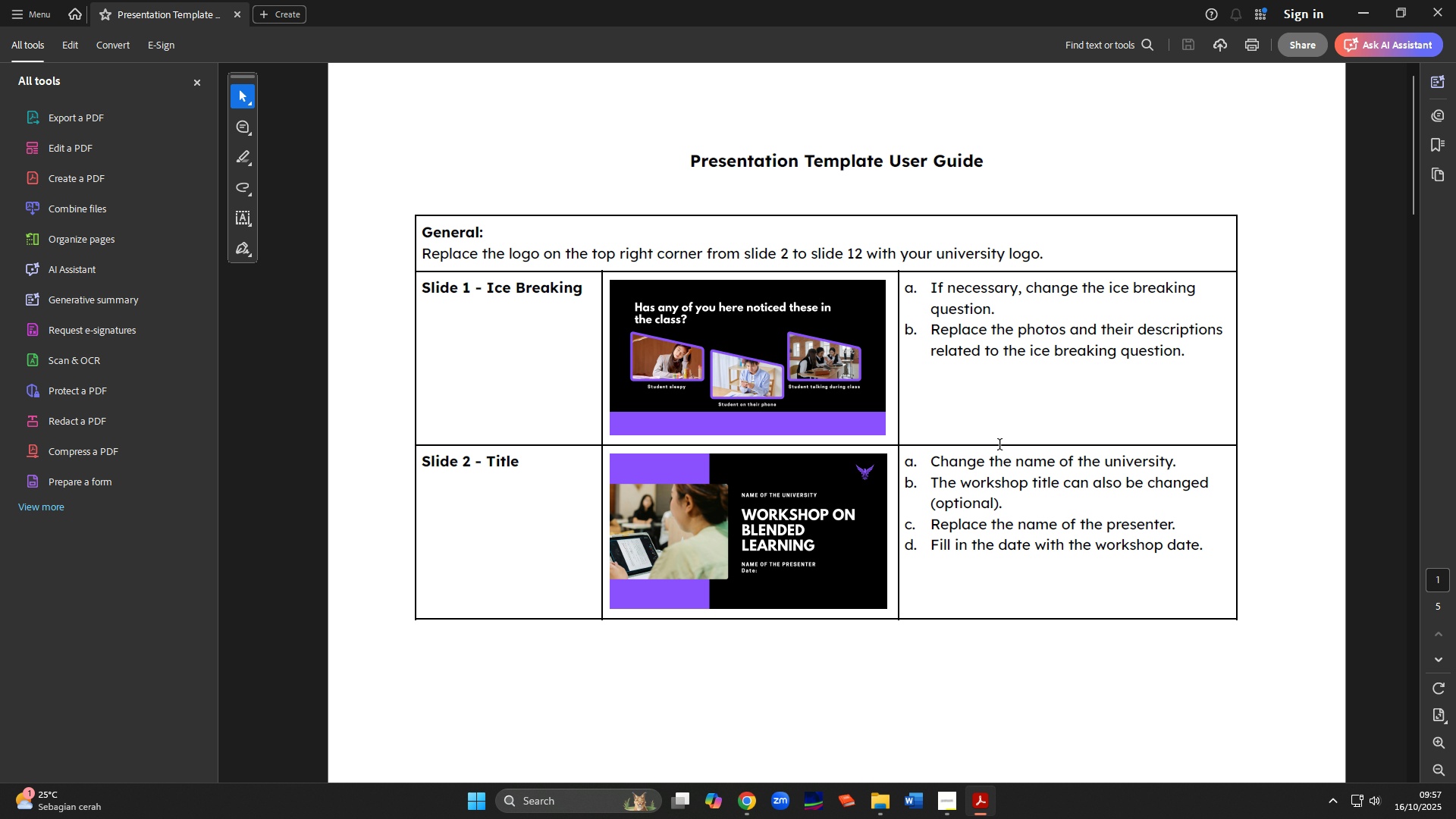 
scroll: coordinate [1000, 445], scroll_direction: down, amount: 3.0
 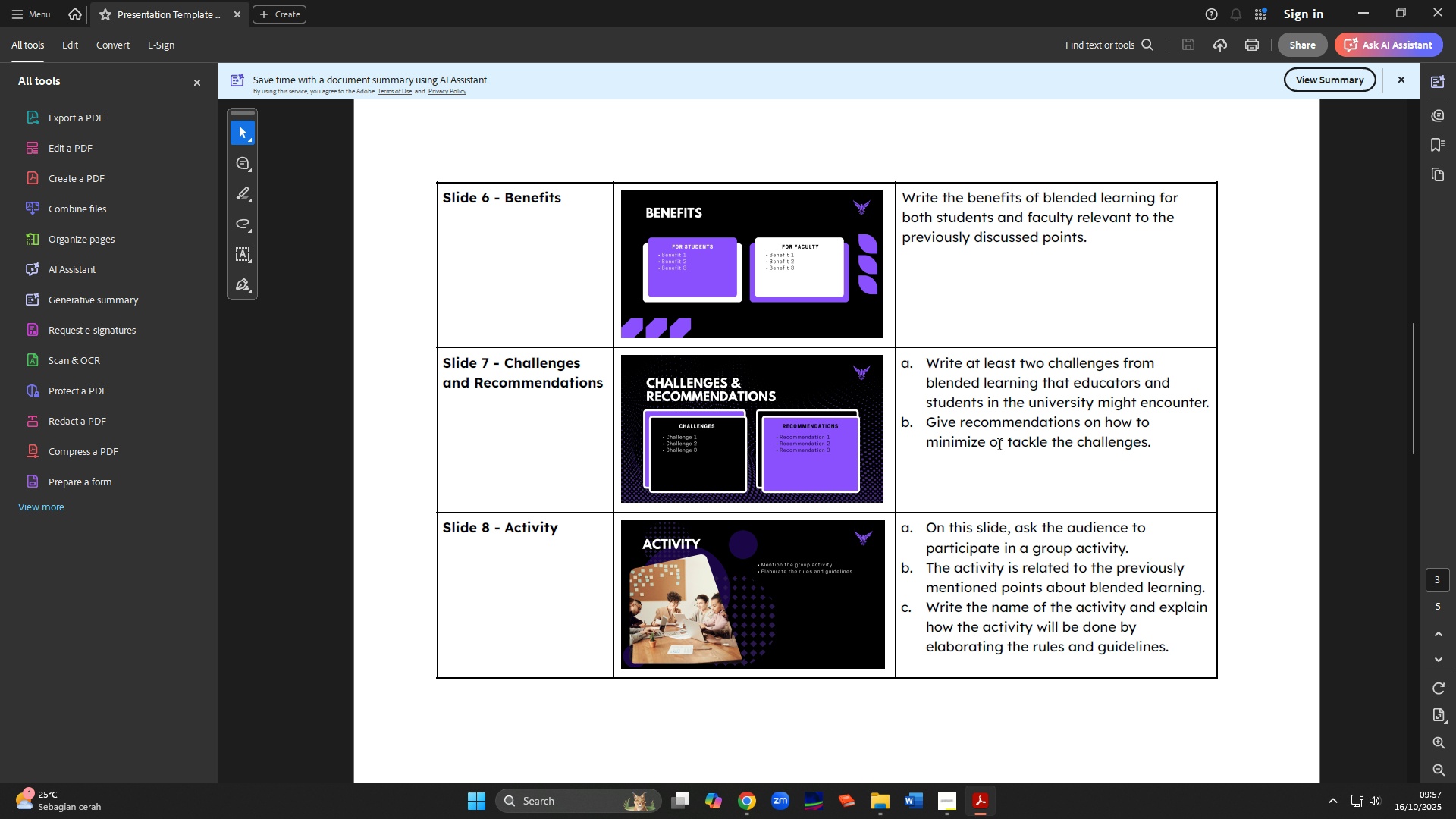 
scroll: coordinate [1000, 445], scroll_direction: up, amount: 1.0
 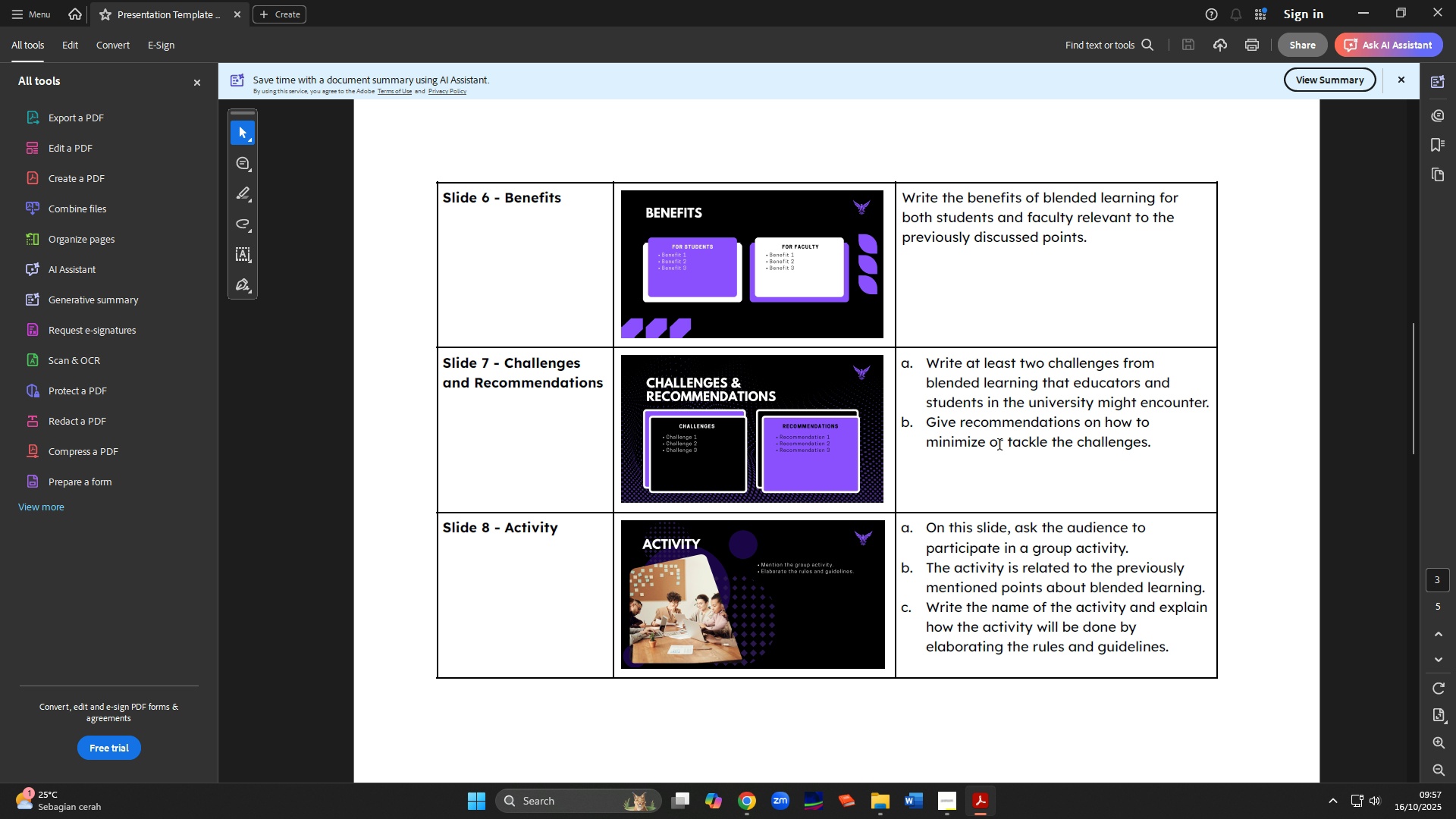 
scroll: coordinate [1000, 445], scroll_direction: down, amount: 1.0
 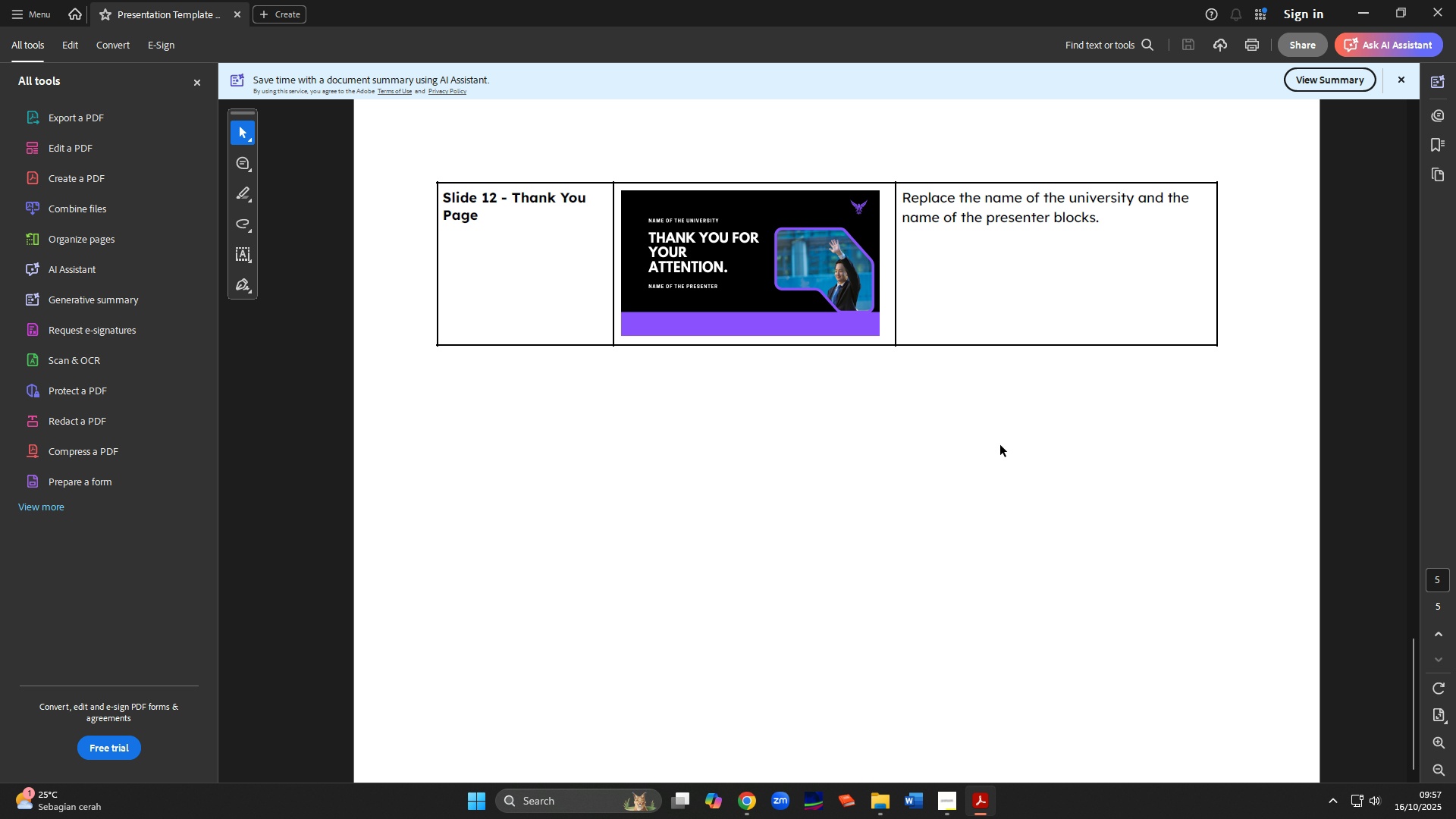 
scroll: coordinate [1000, 445], scroll_direction: up, amount: 5.0
 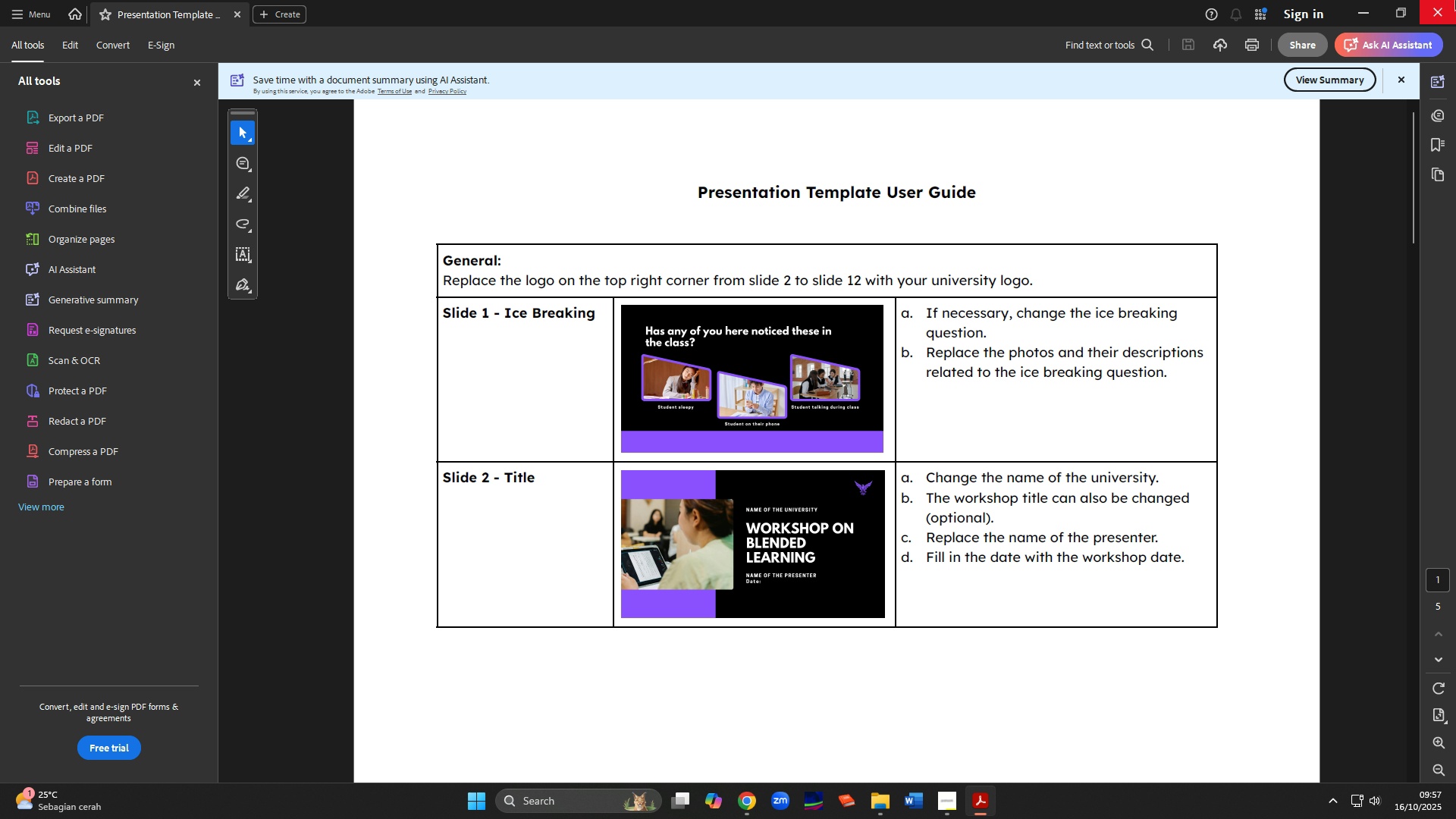 
left_click([1455, 0])
 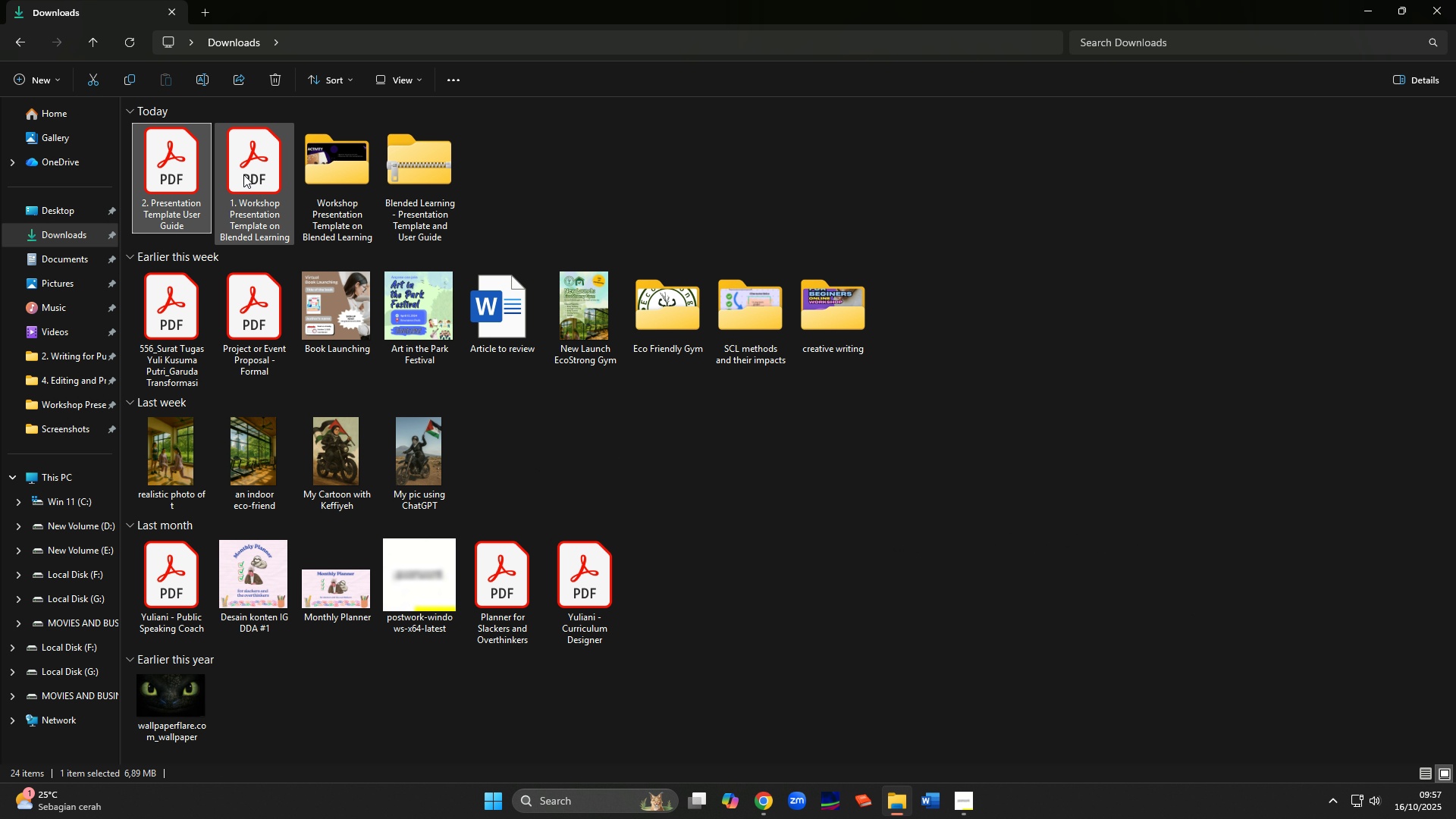 
double_click([245, 174])
 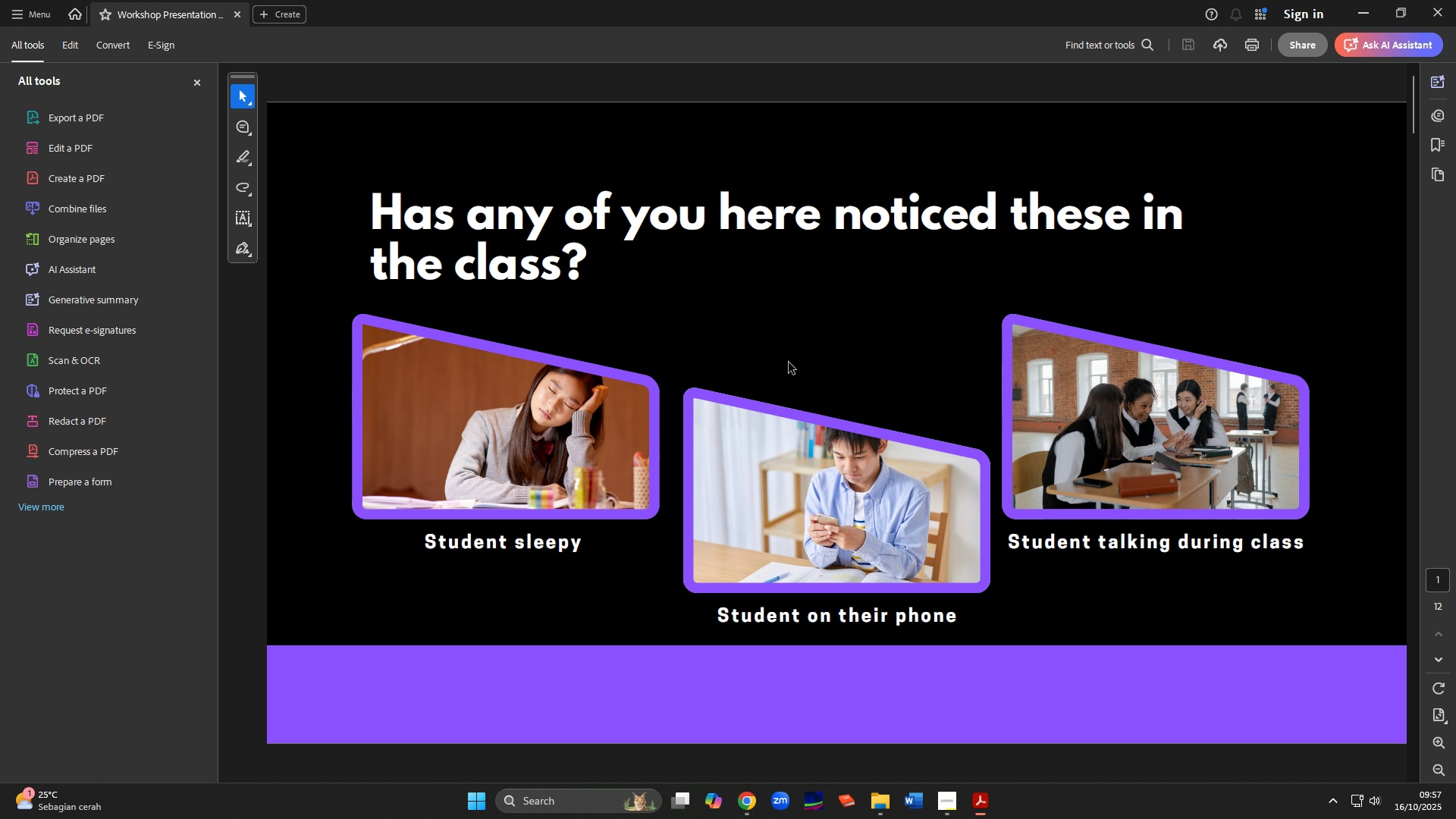 
scroll: coordinate [793, 368], scroll_direction: down, amount: 4.0
 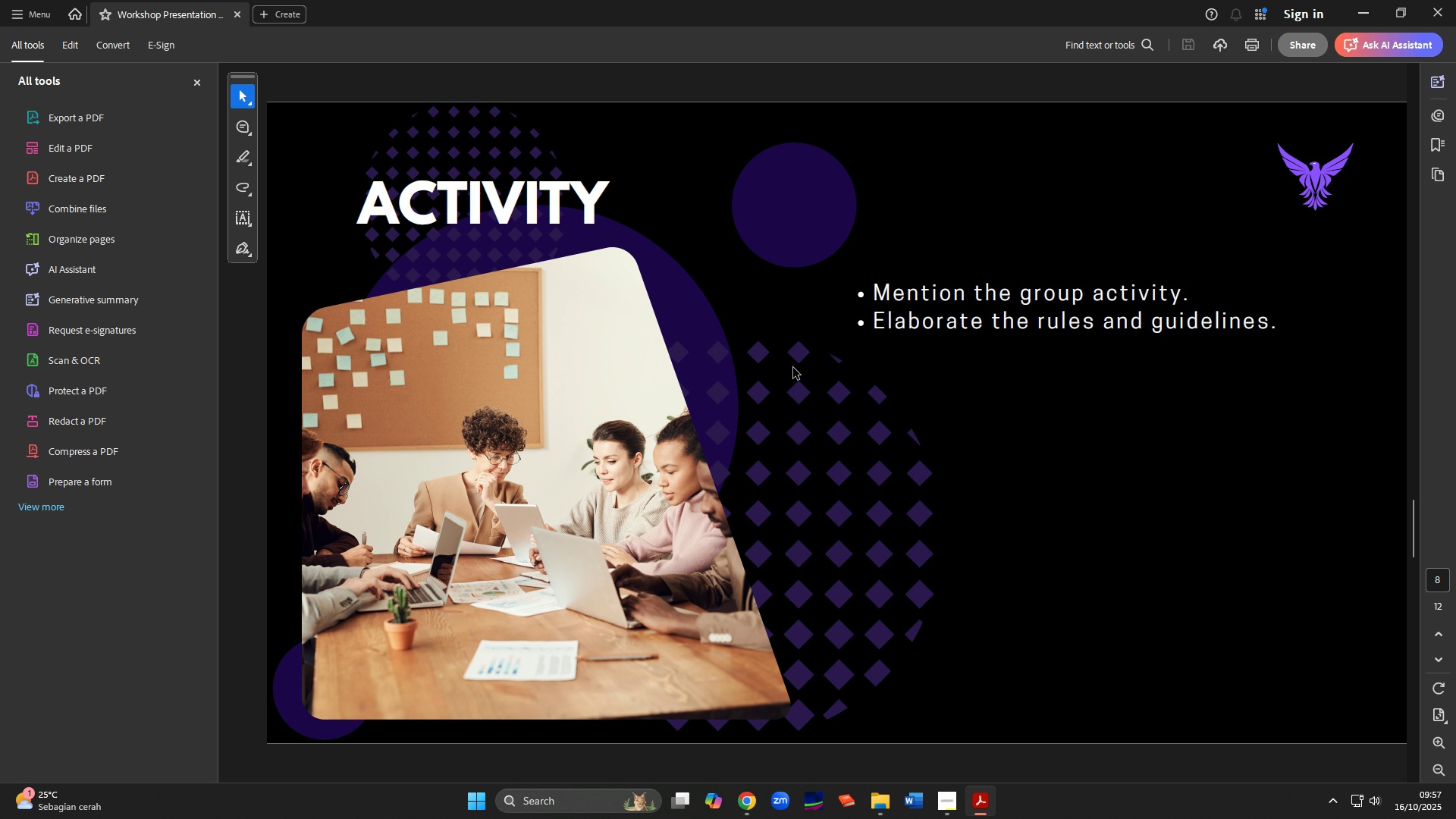 